 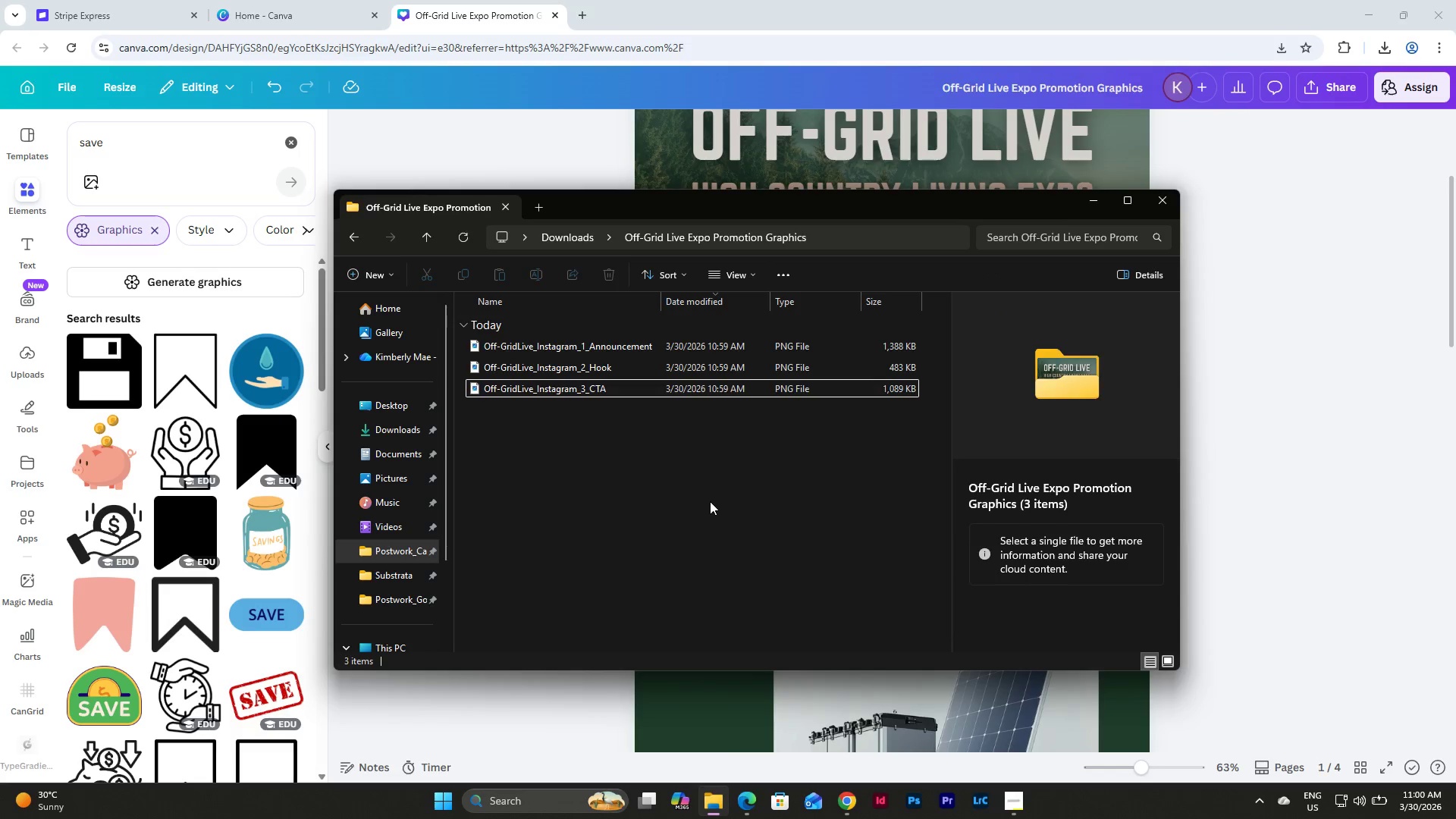 
left_click([573, 236])
 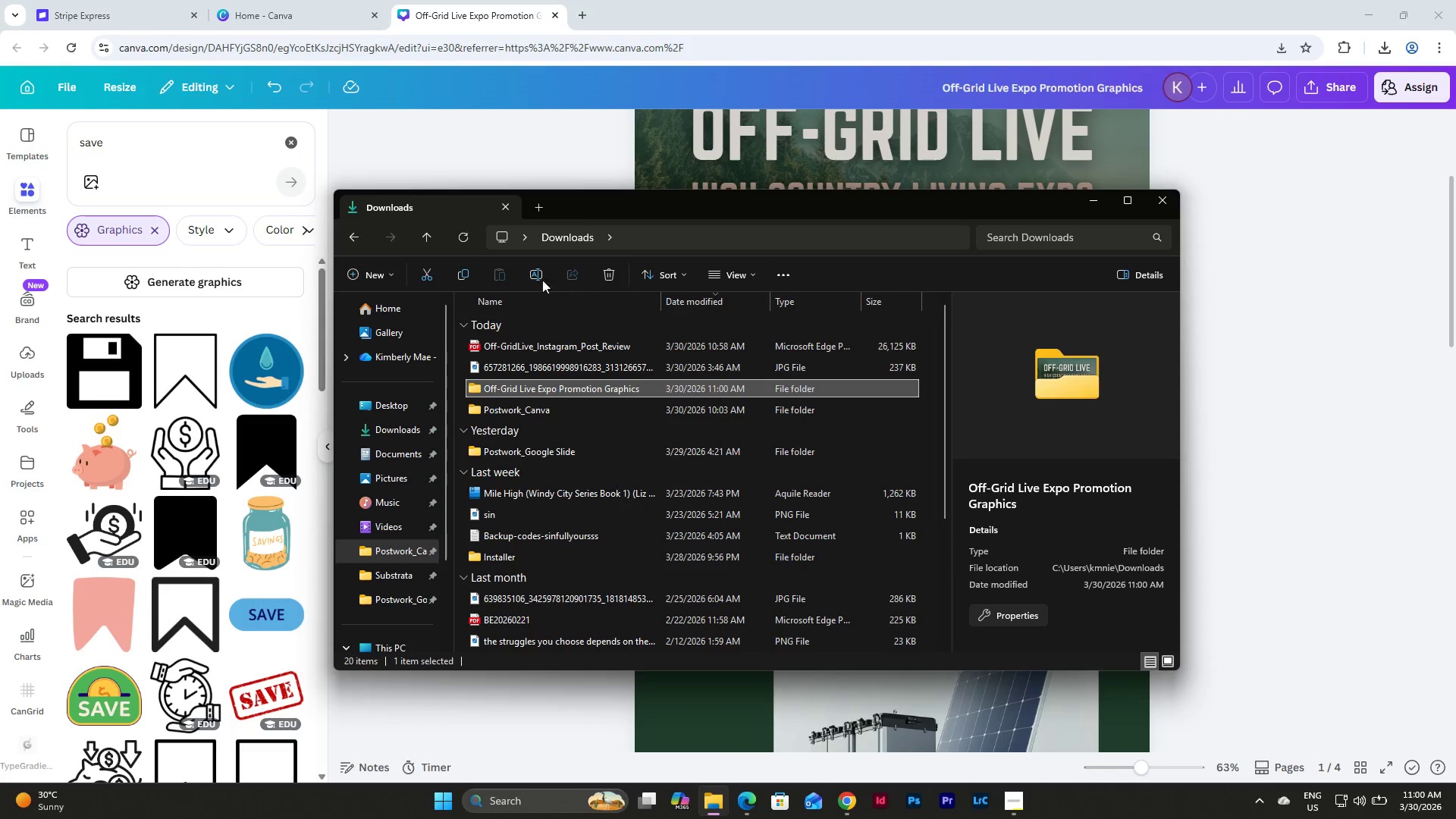 
left_click([538, 269])
 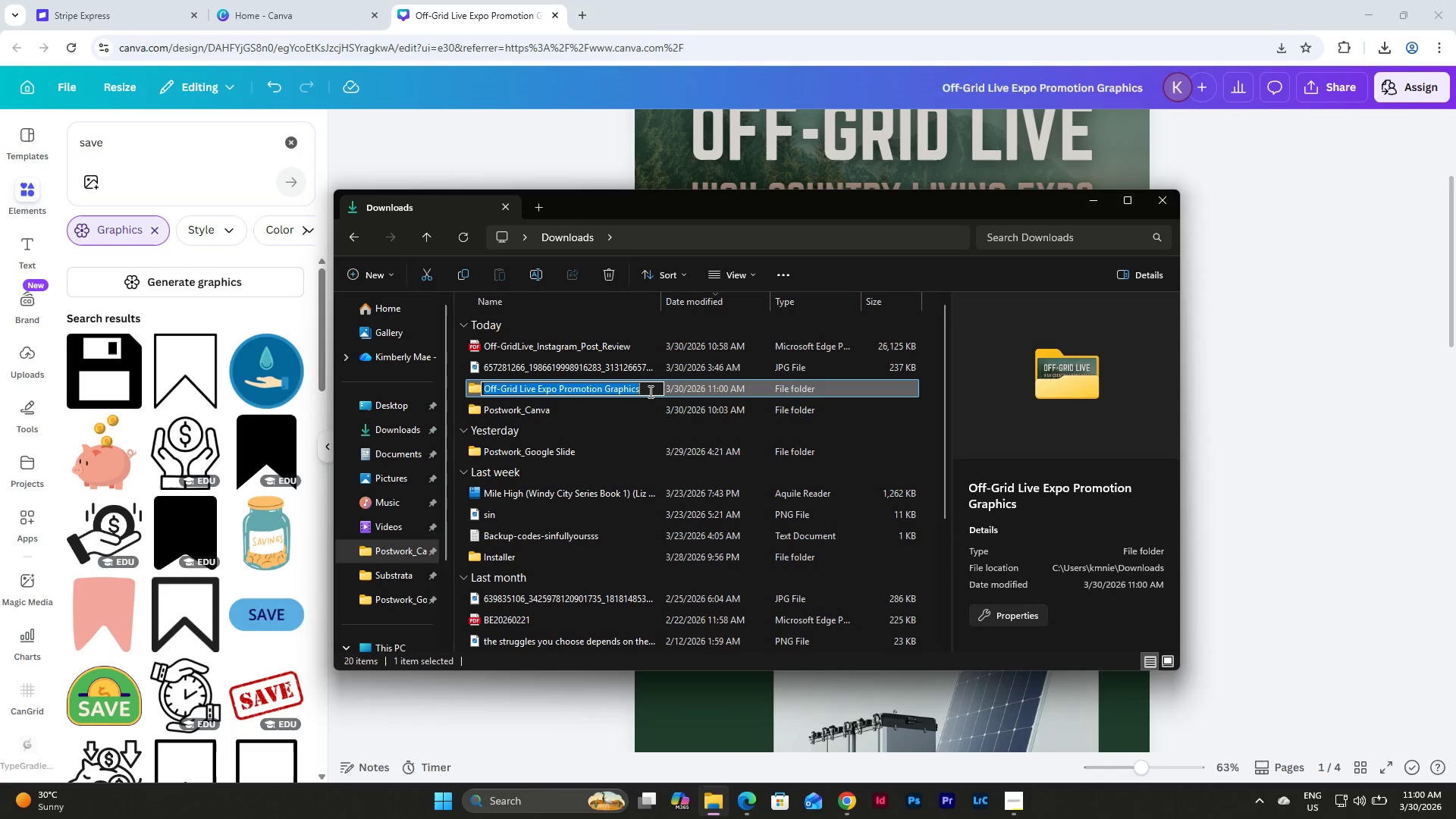 
left_click([649, 390])
 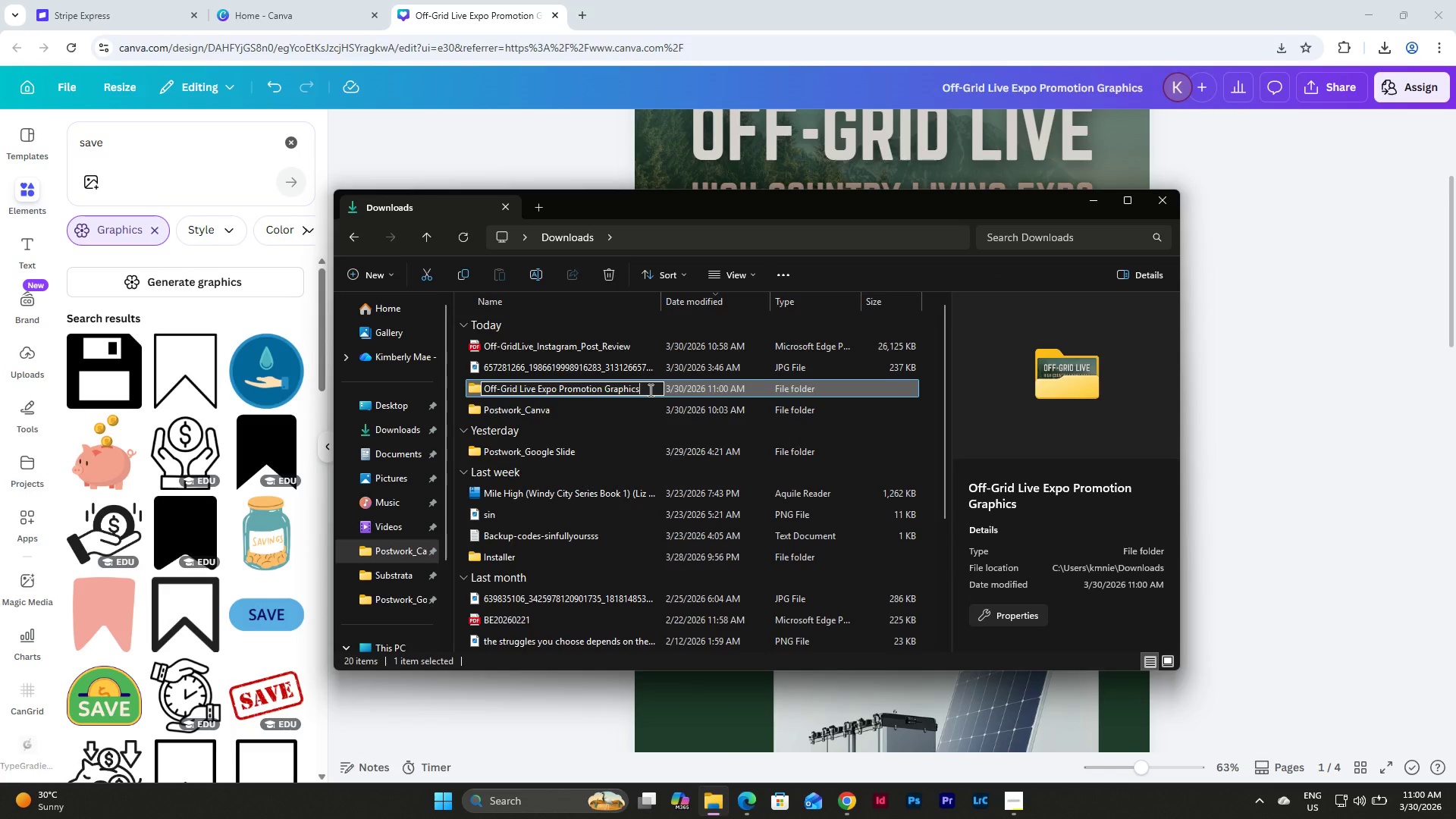 
type( PNG)
 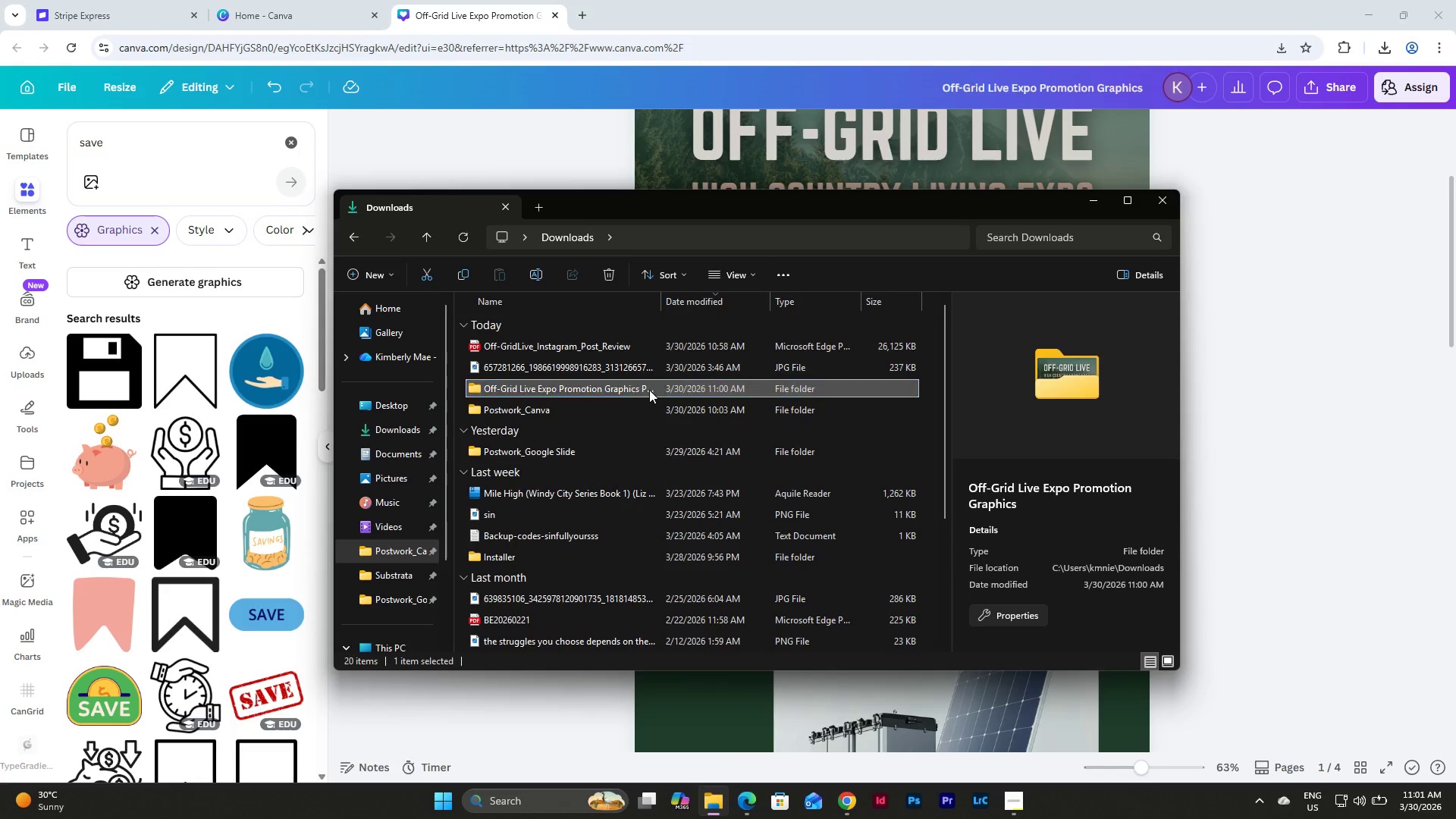 
 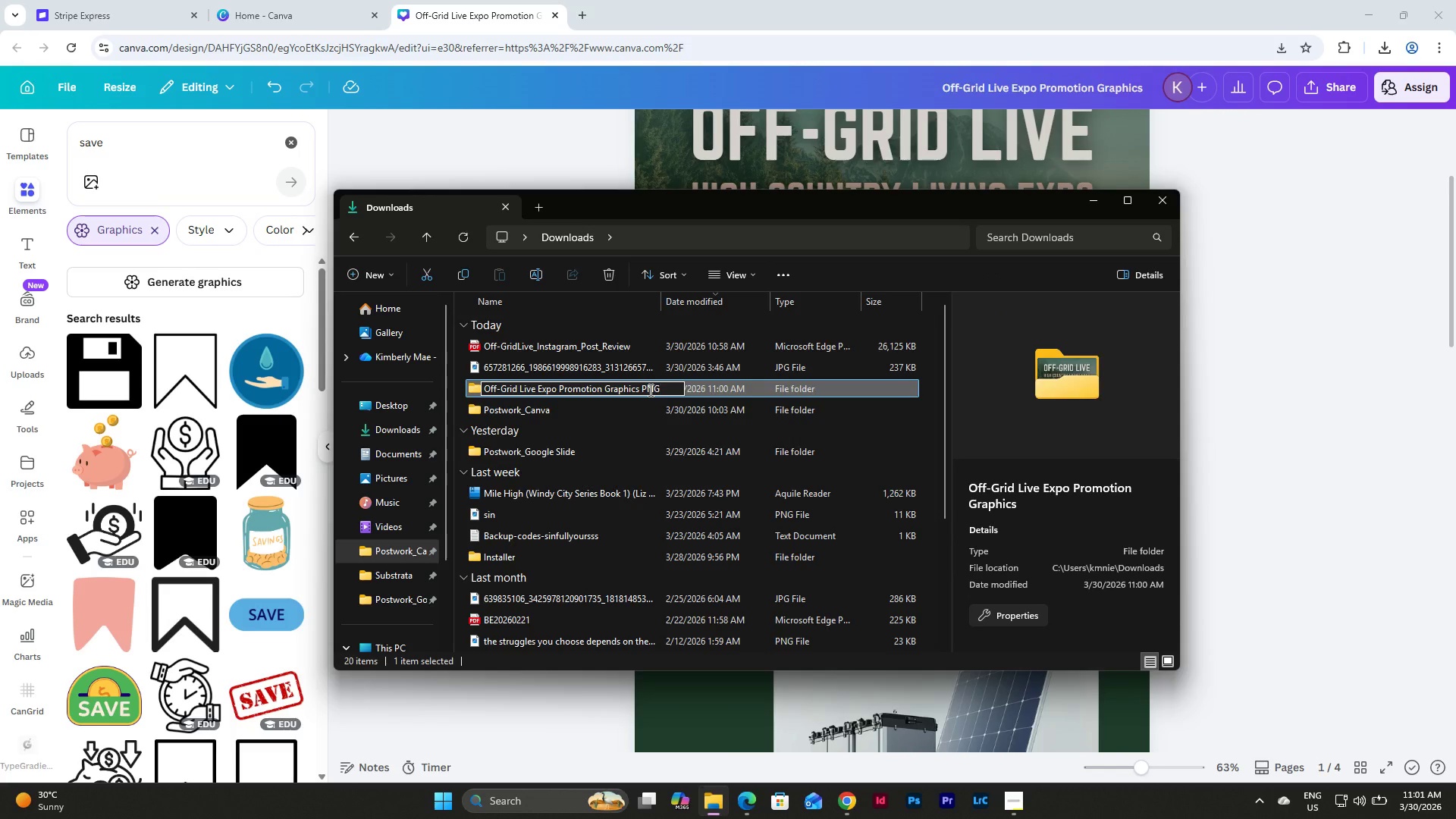 
key(Enter)
 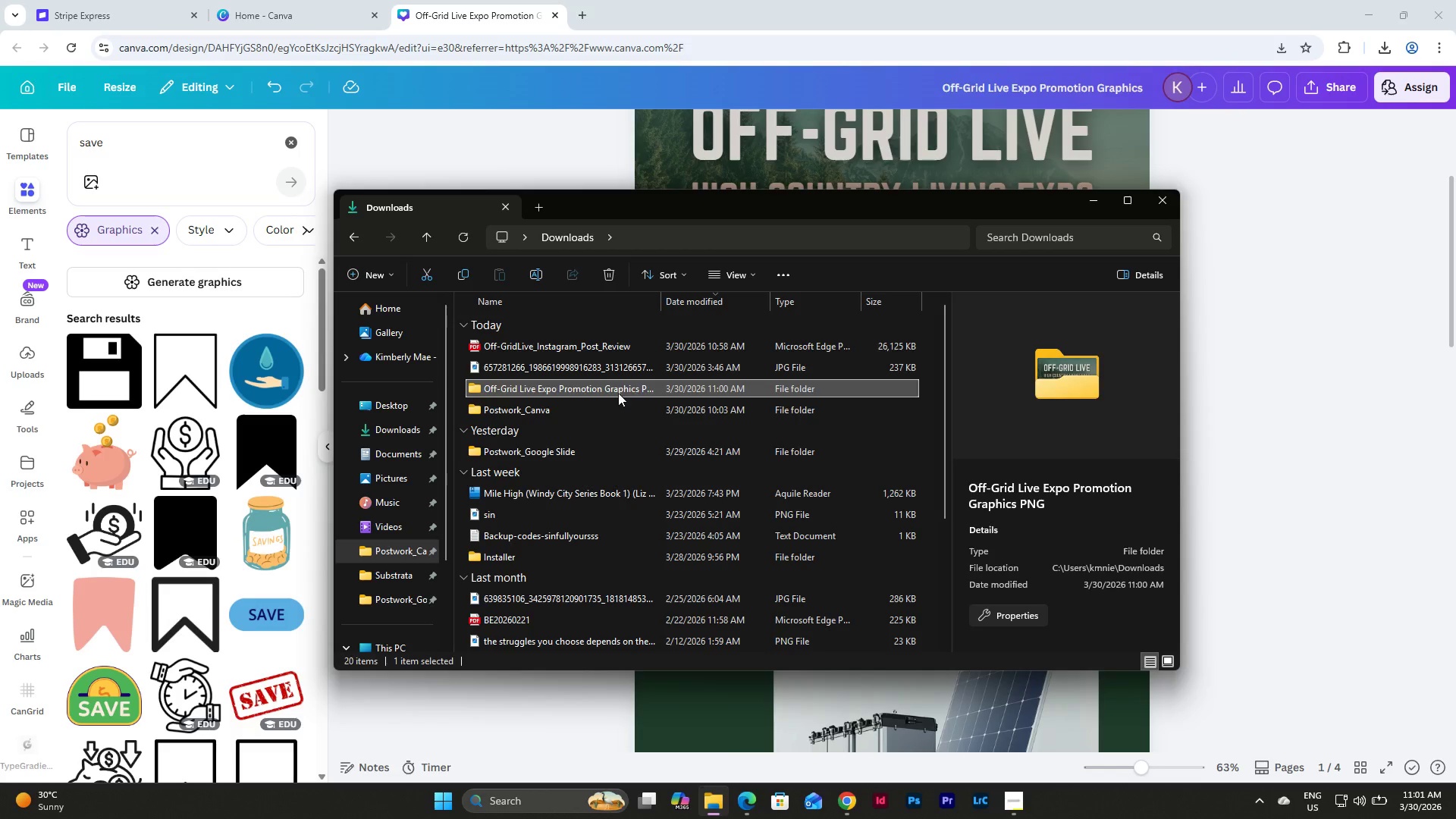 
left_click([536, 275])
 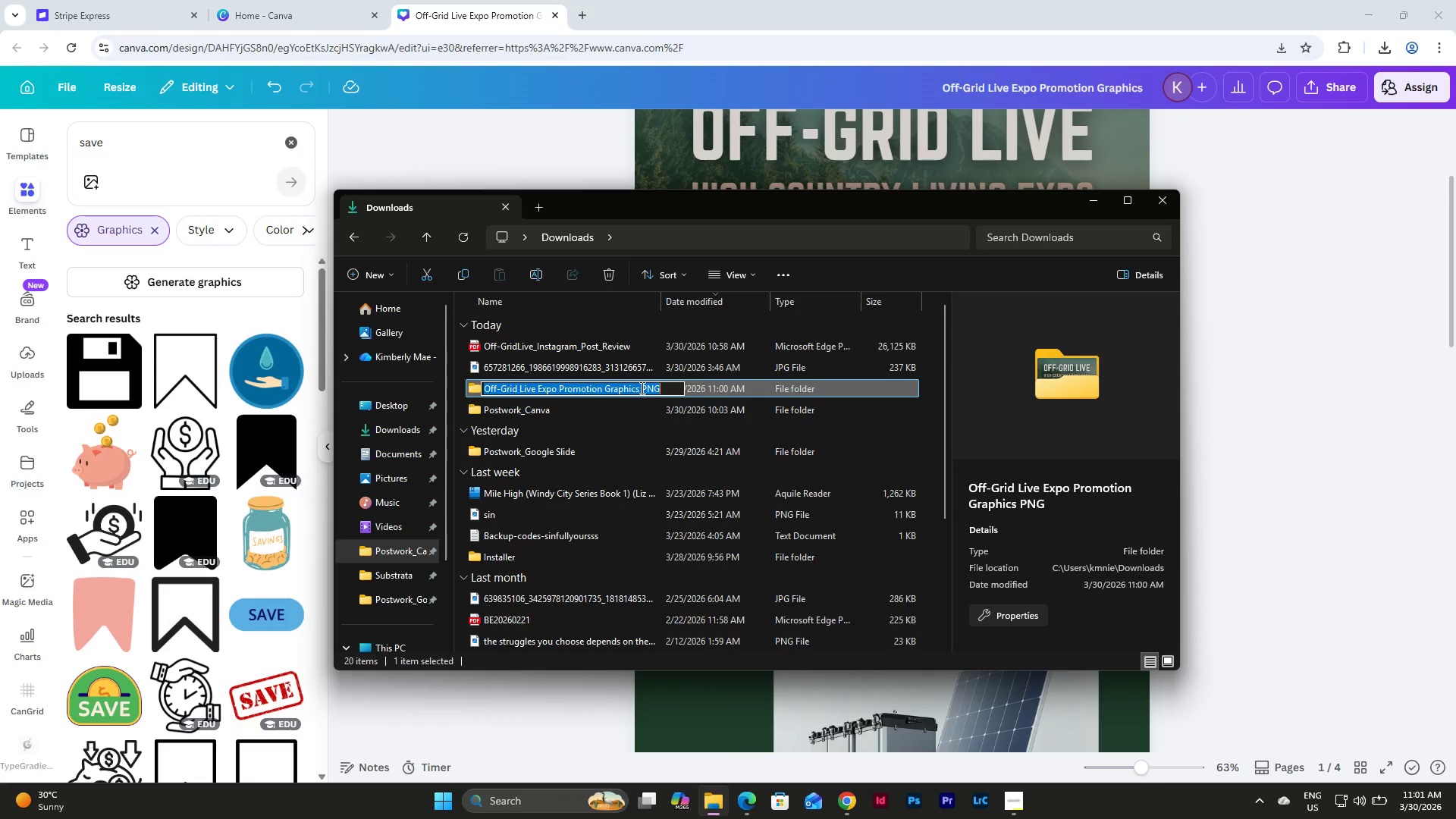 
left_click([642, 388])
 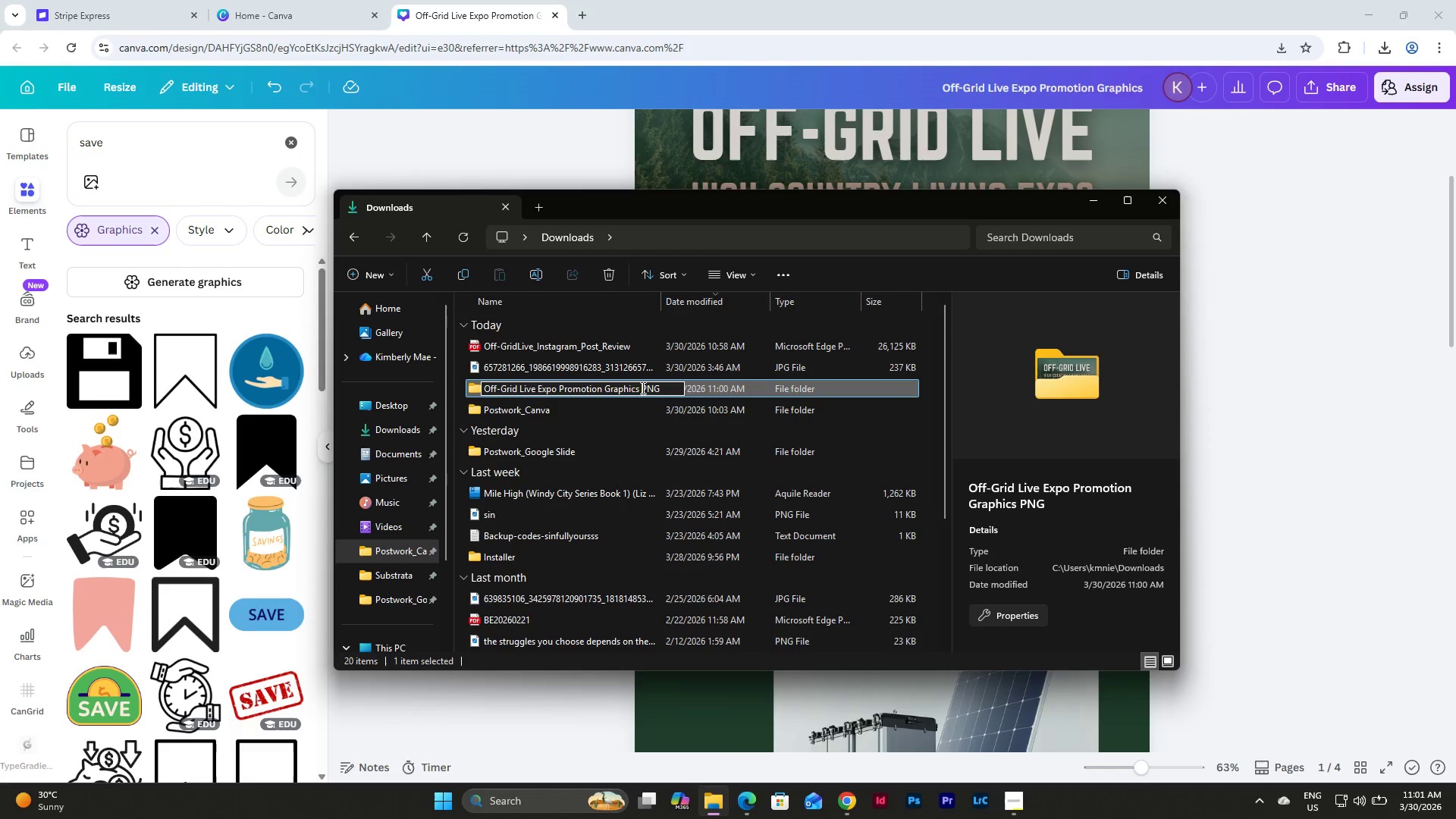 
left_click_drag(start_coordinate=[642, 388], to_coordinate=[522, 390])
 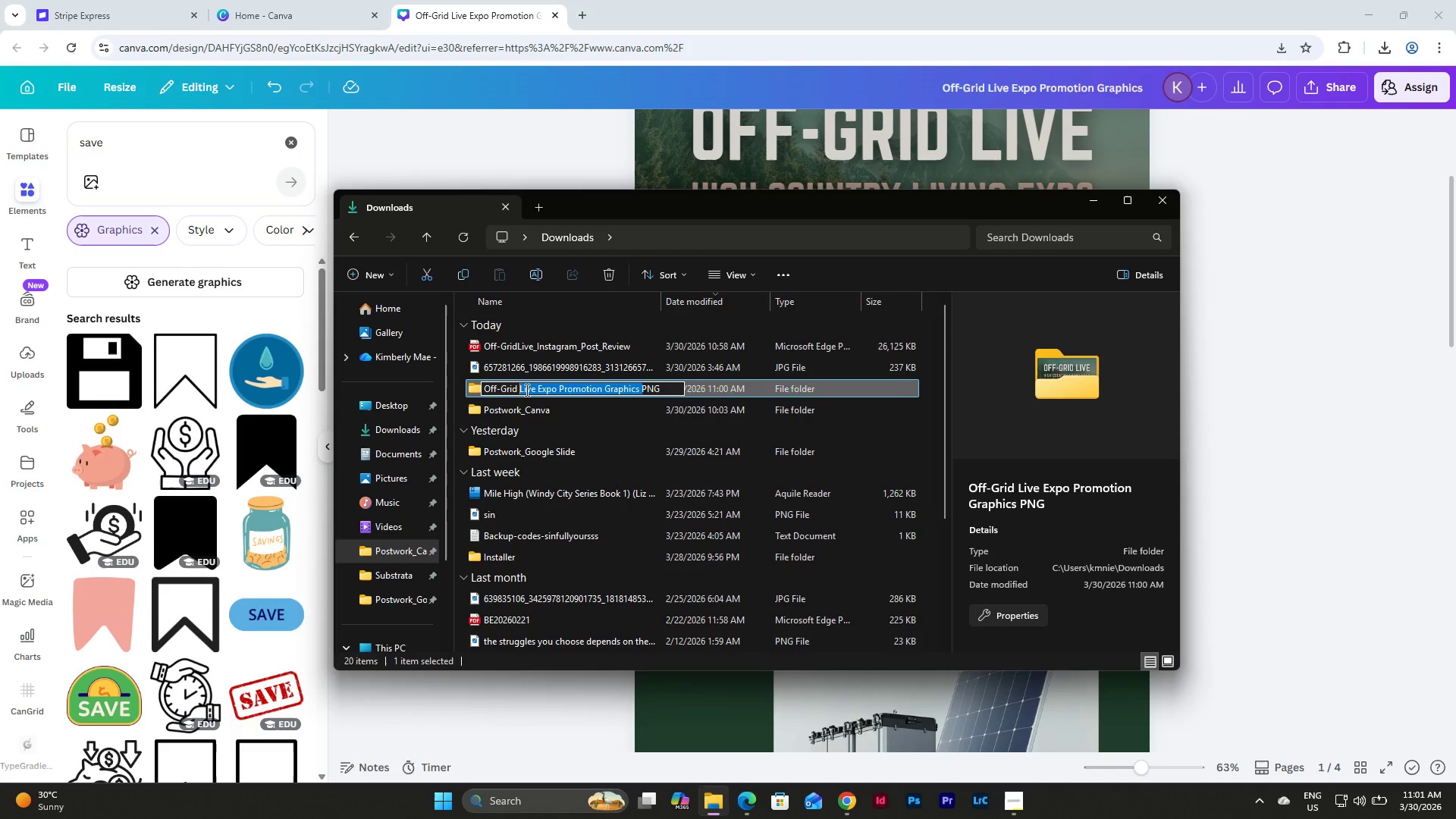 
key(Backspace)
 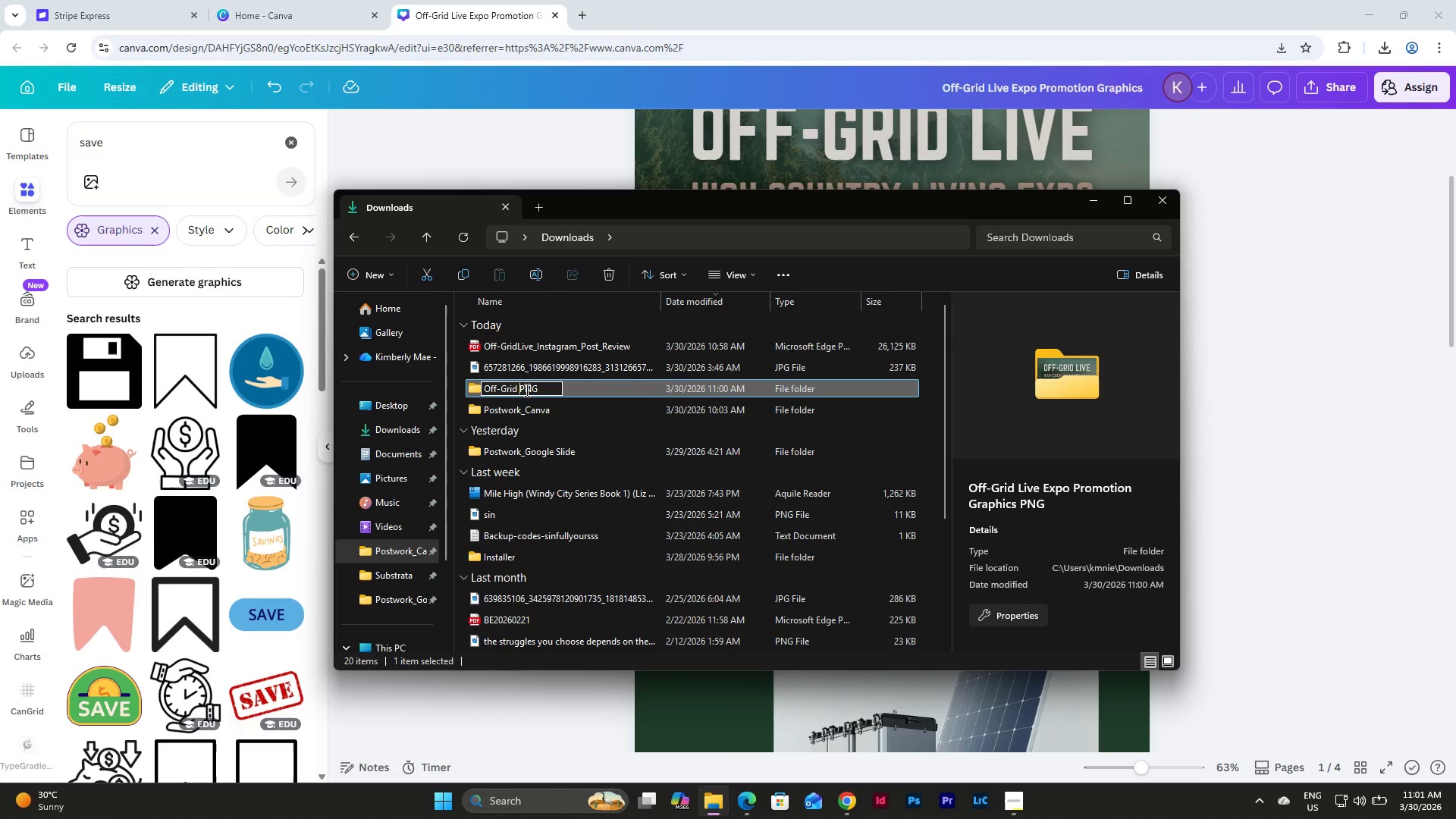 
key(Enter)
 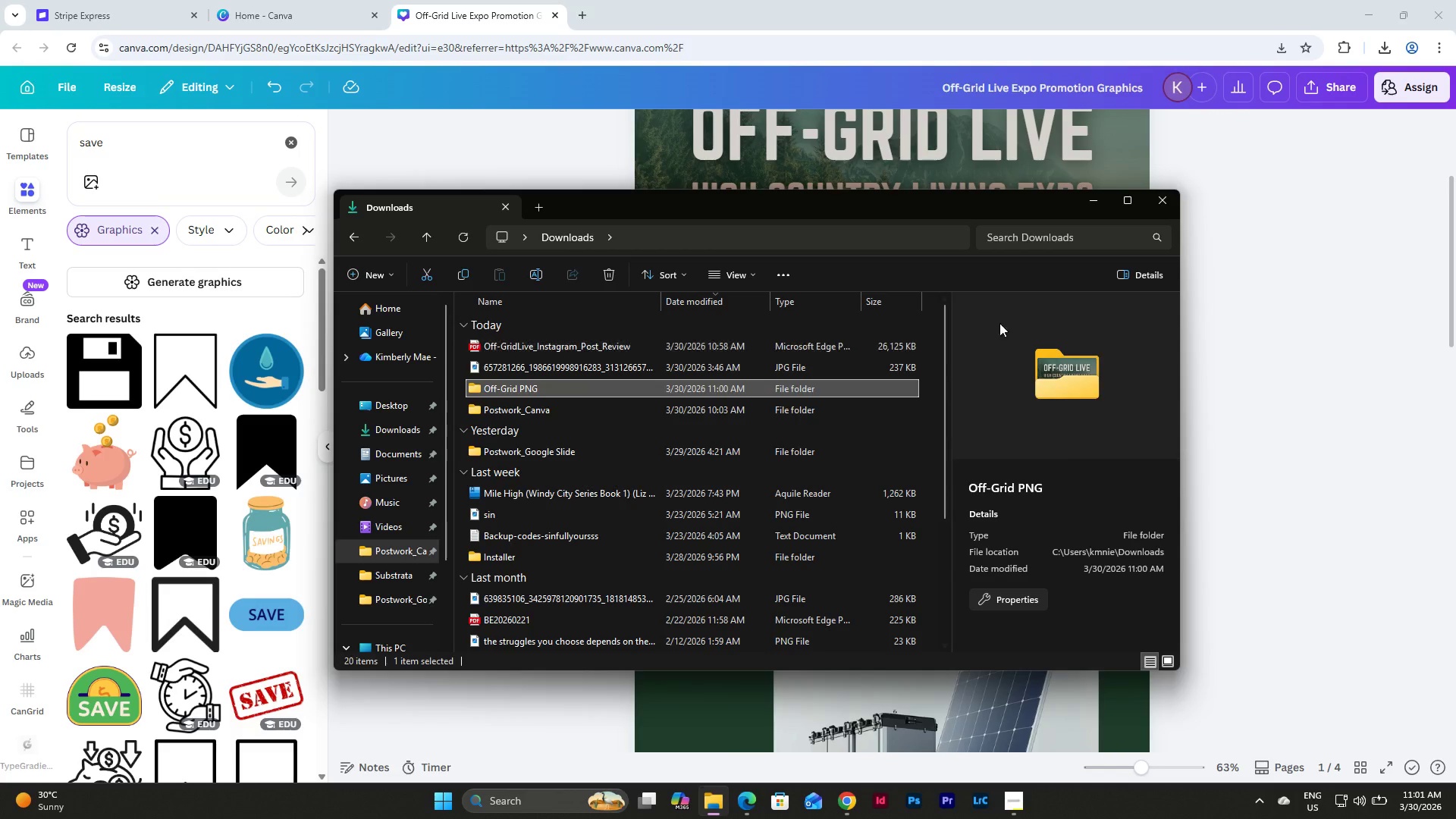 
left_click([1230, 369])
 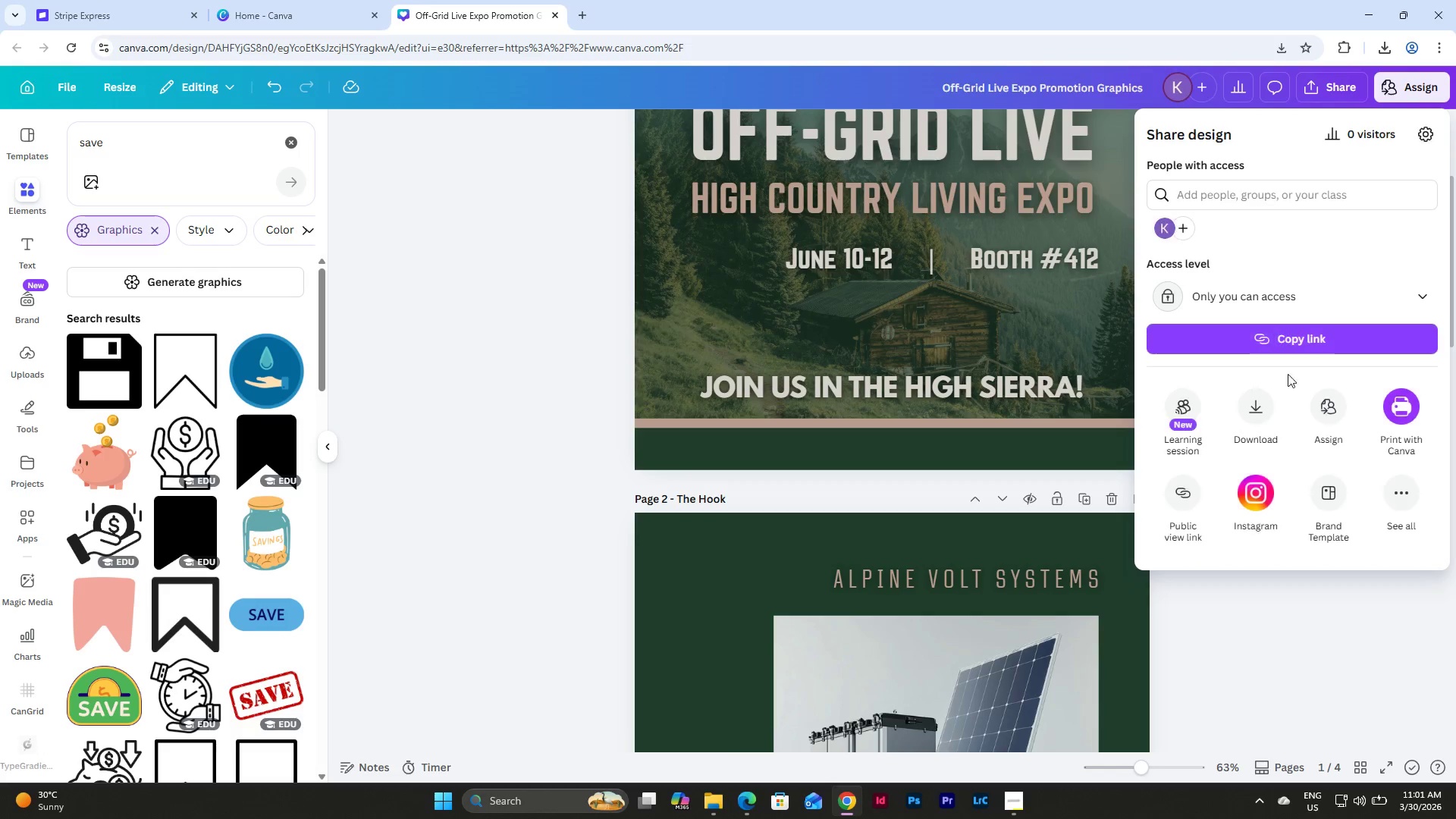 
left_click([1251, 415])
 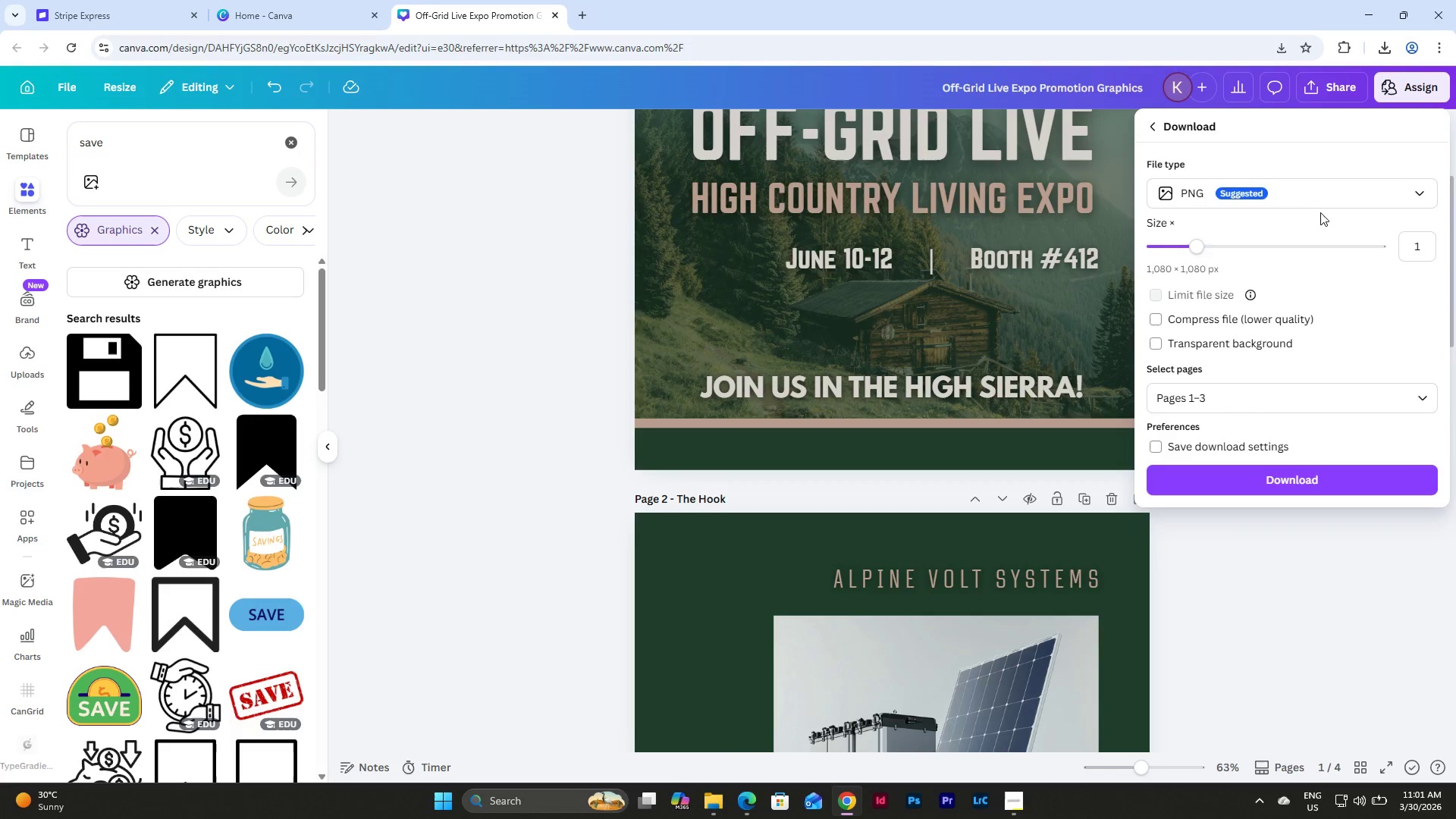 
left_click([1329, 198])
 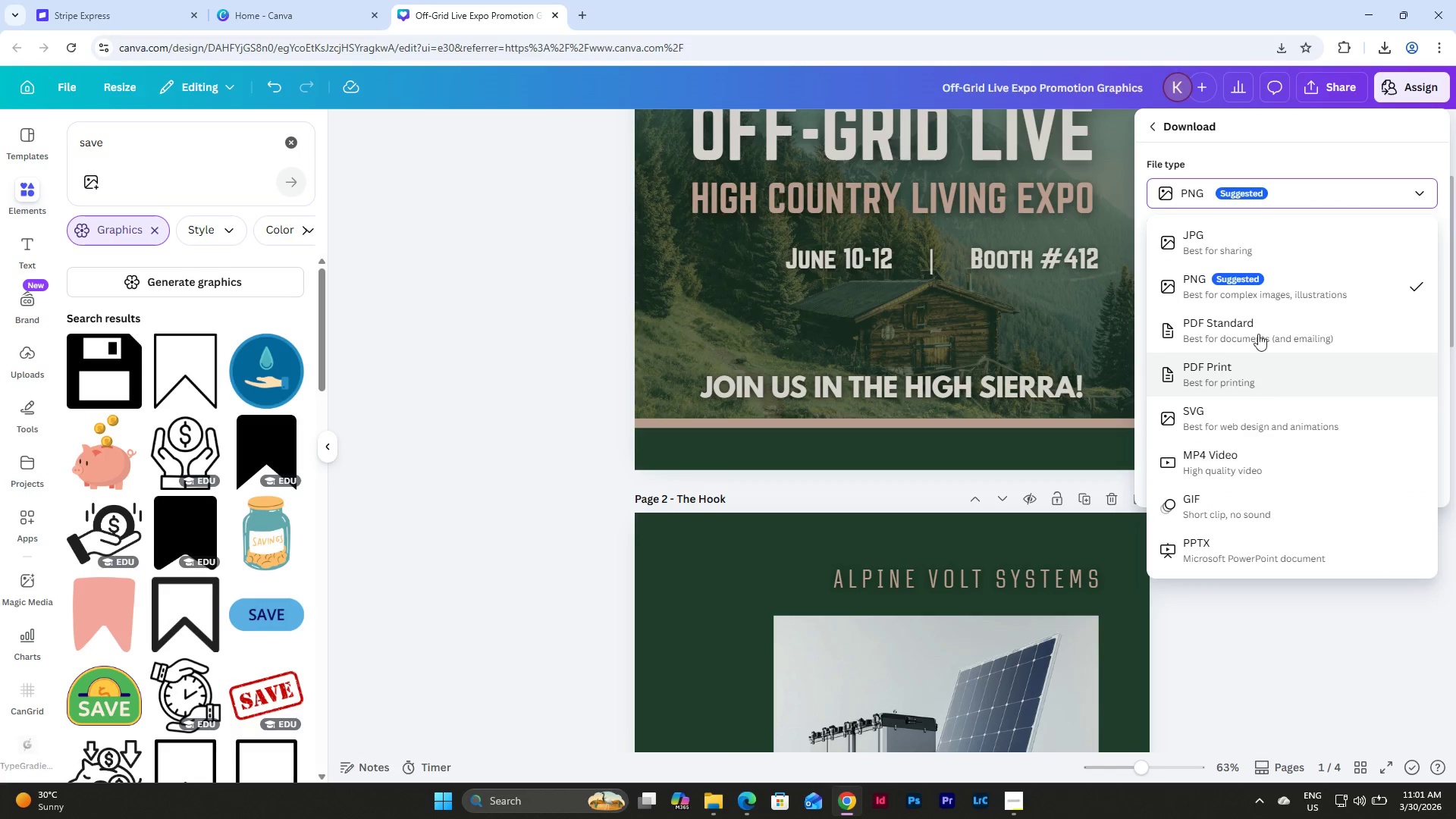 
left_click([1280, 234])
 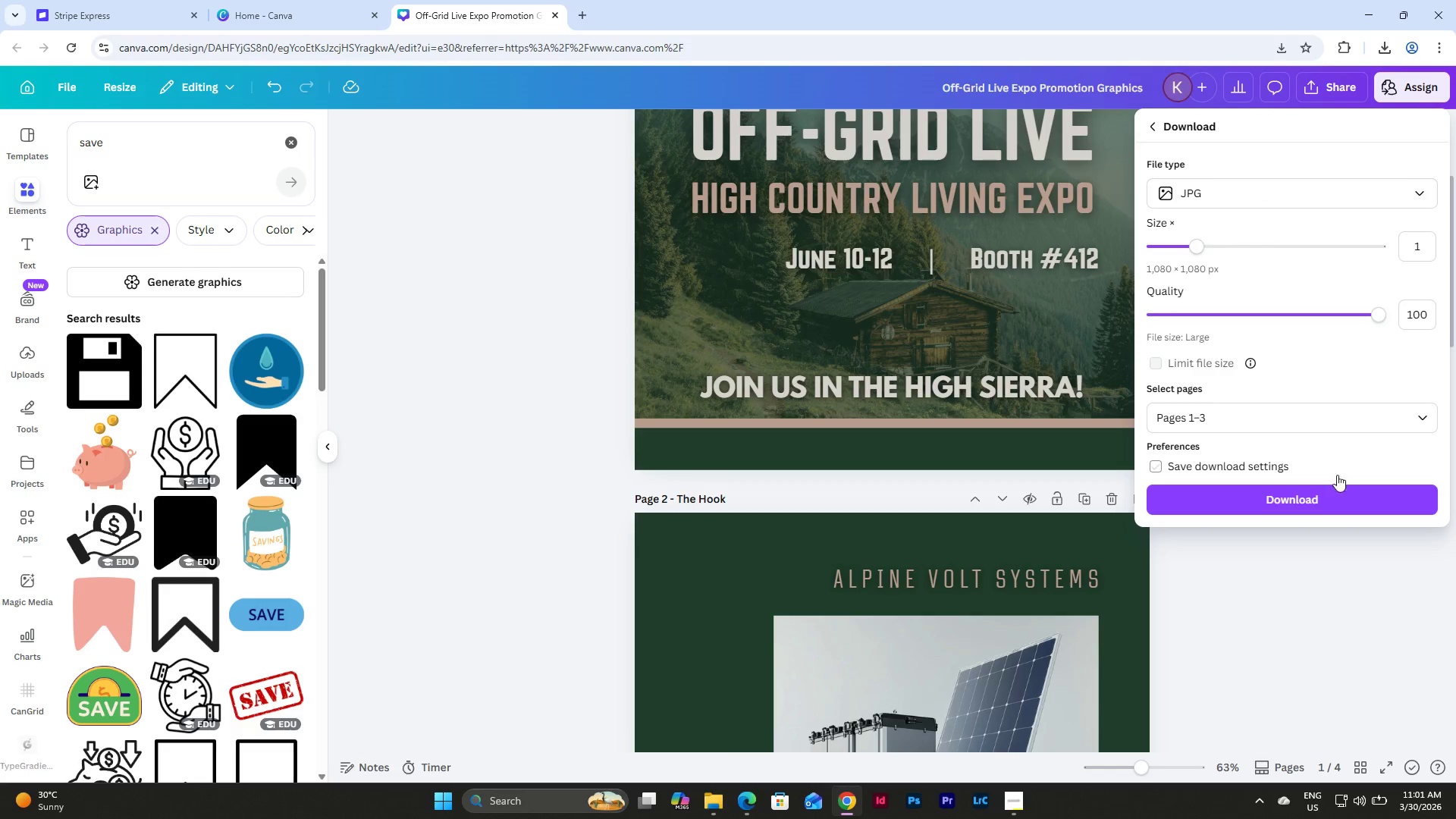 
left_click([1308, 504])
 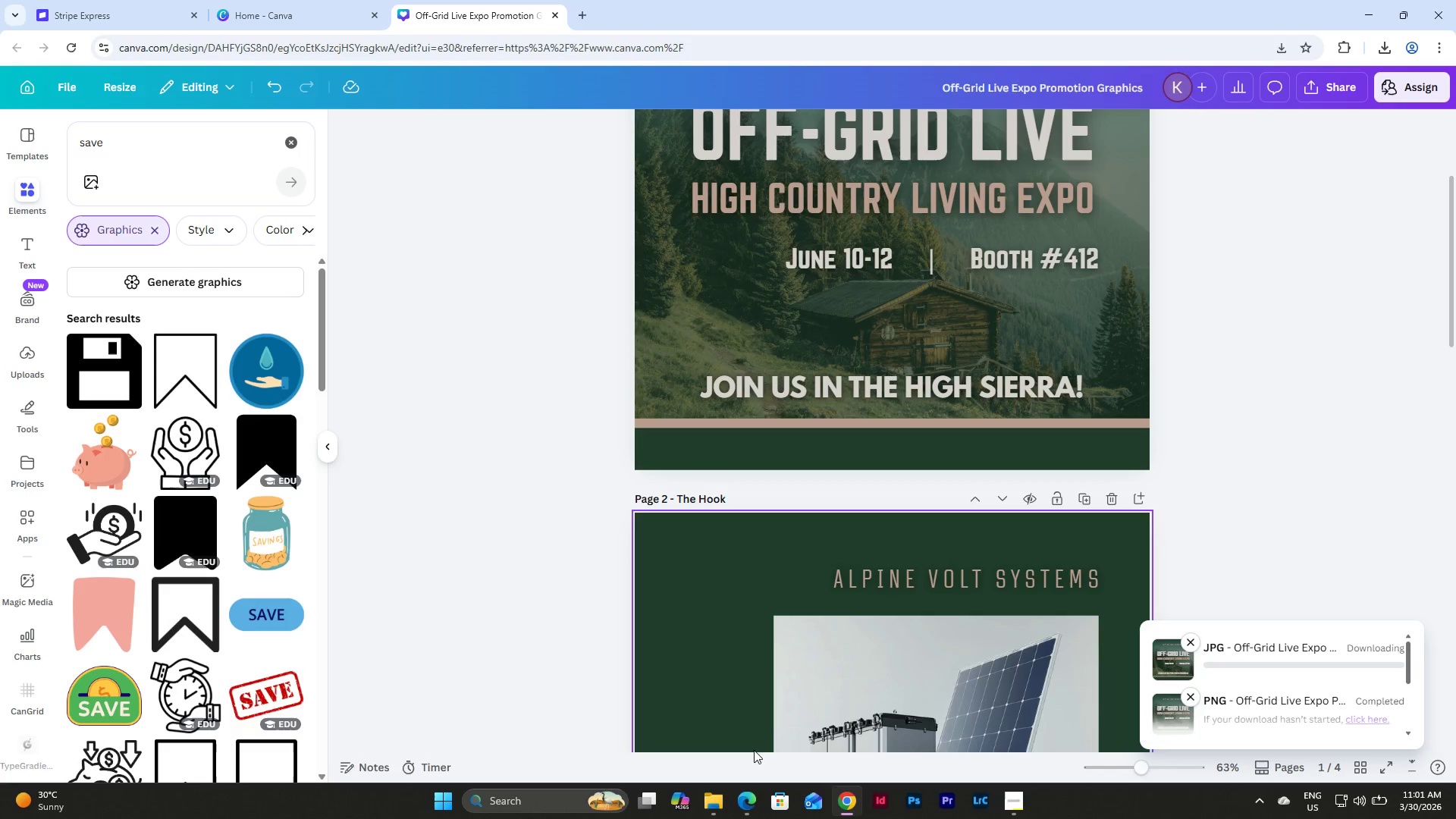 
left_click([723, 801])
 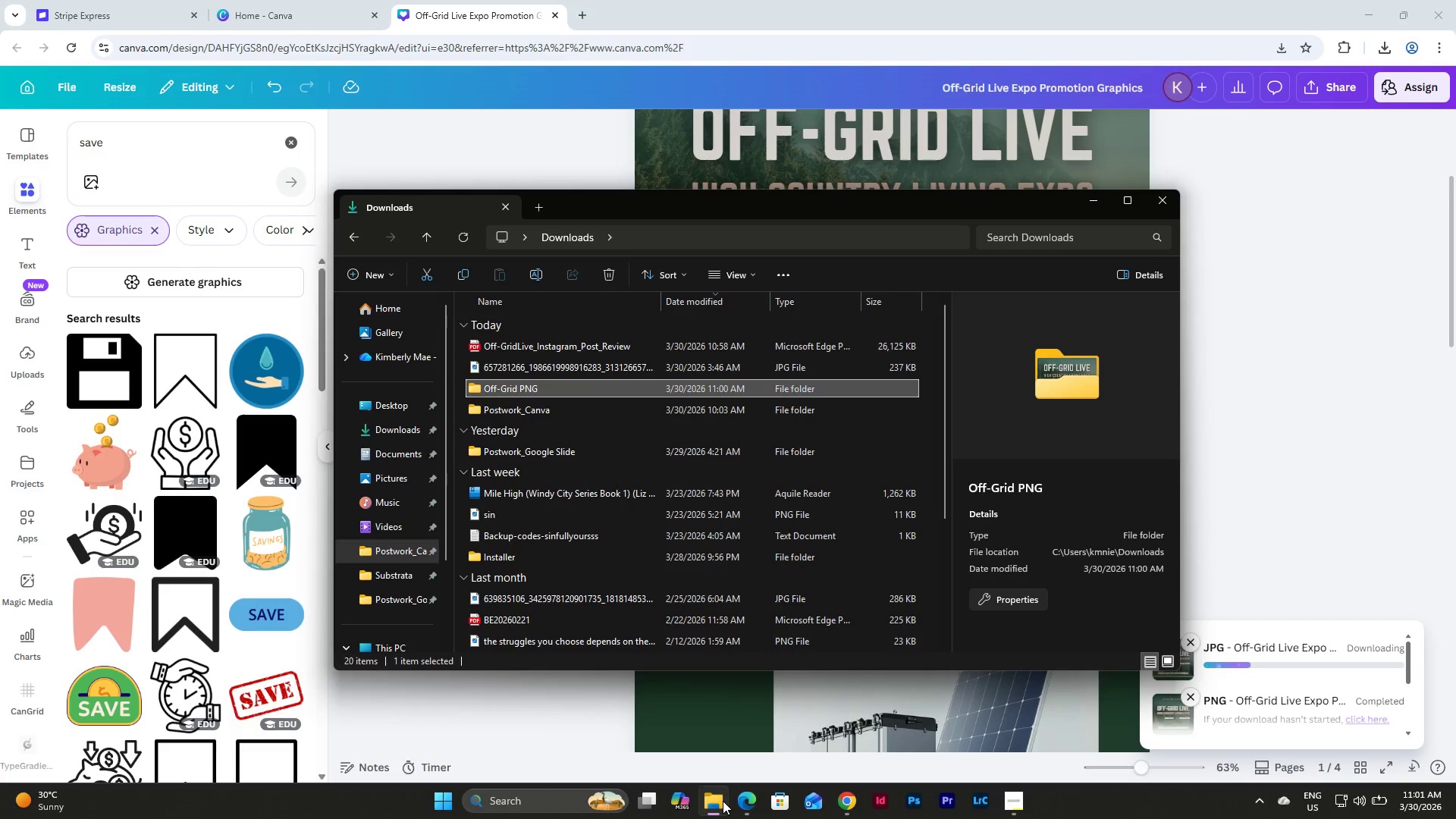 
left_click([720, 801])